 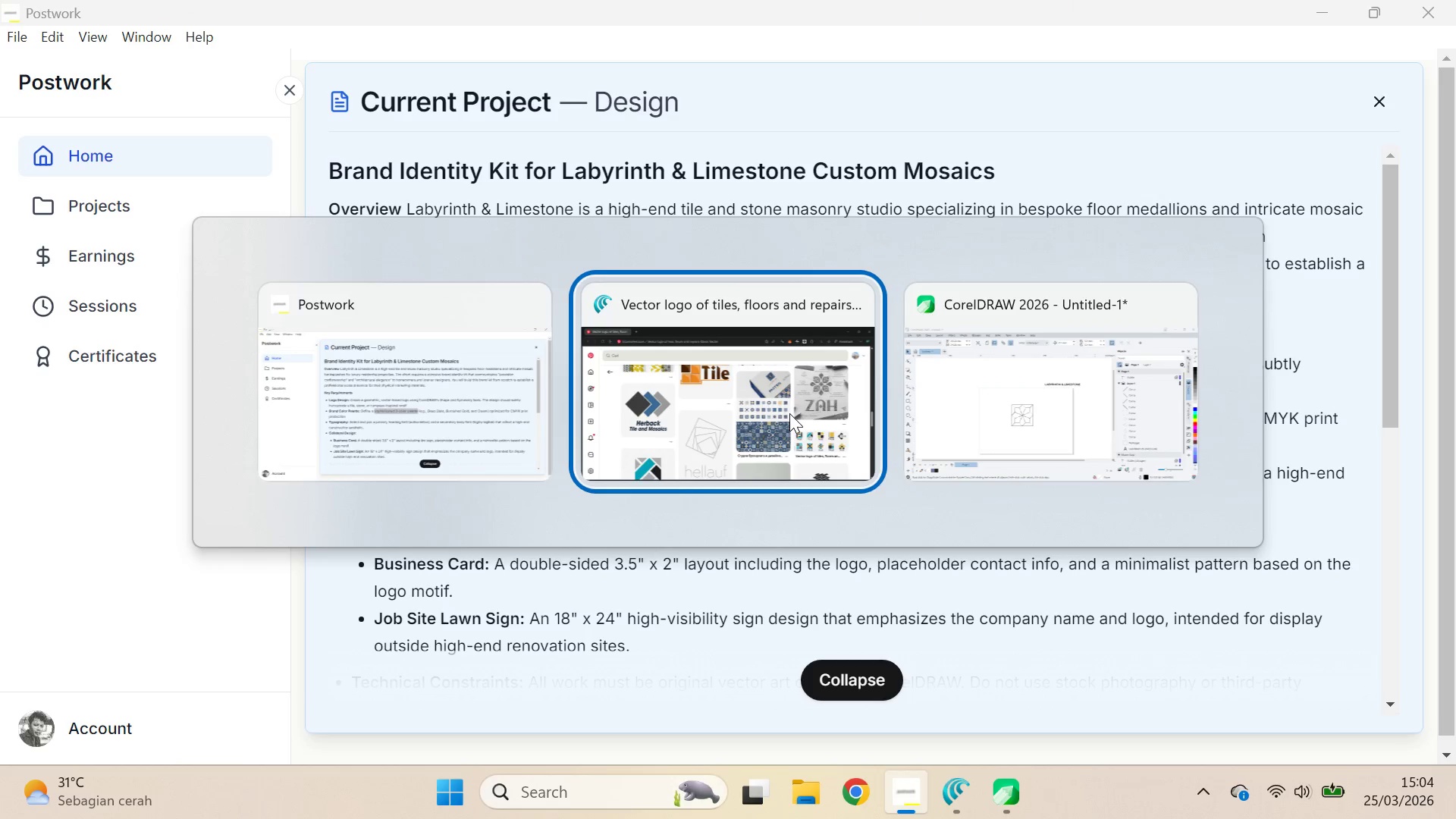 
key(Control+V)
 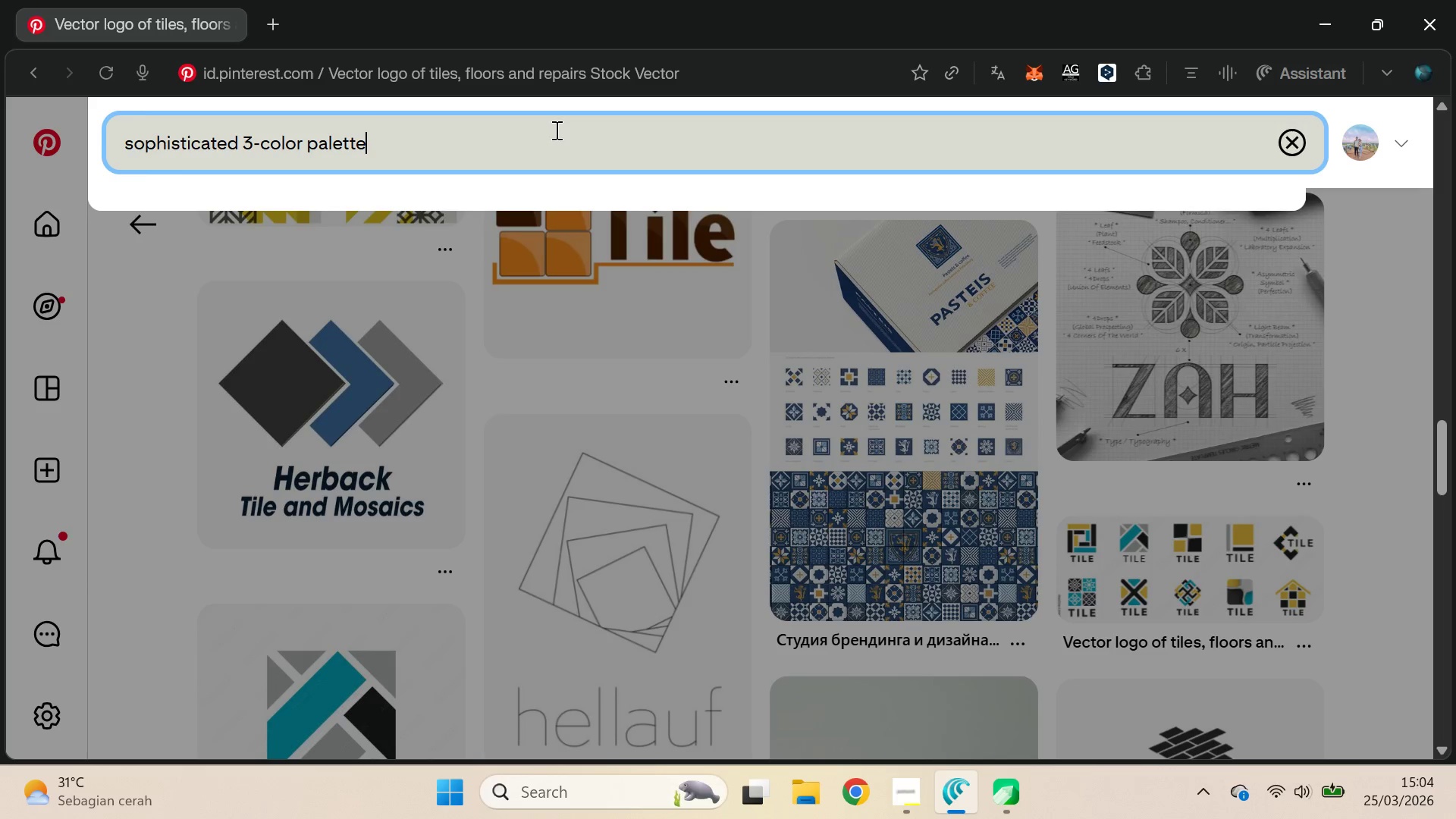 
key(Enter)
 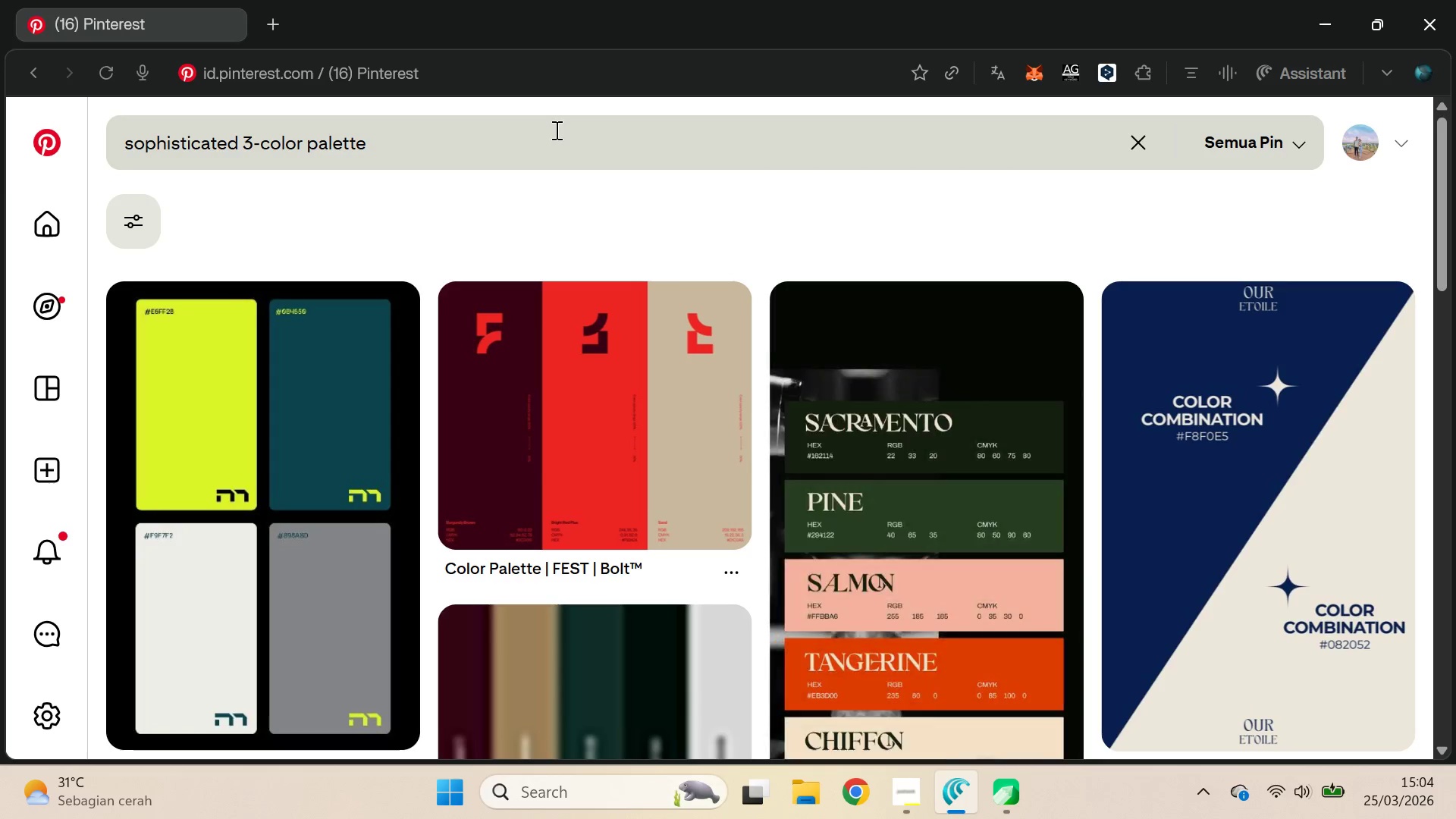 
wait(8.36)
 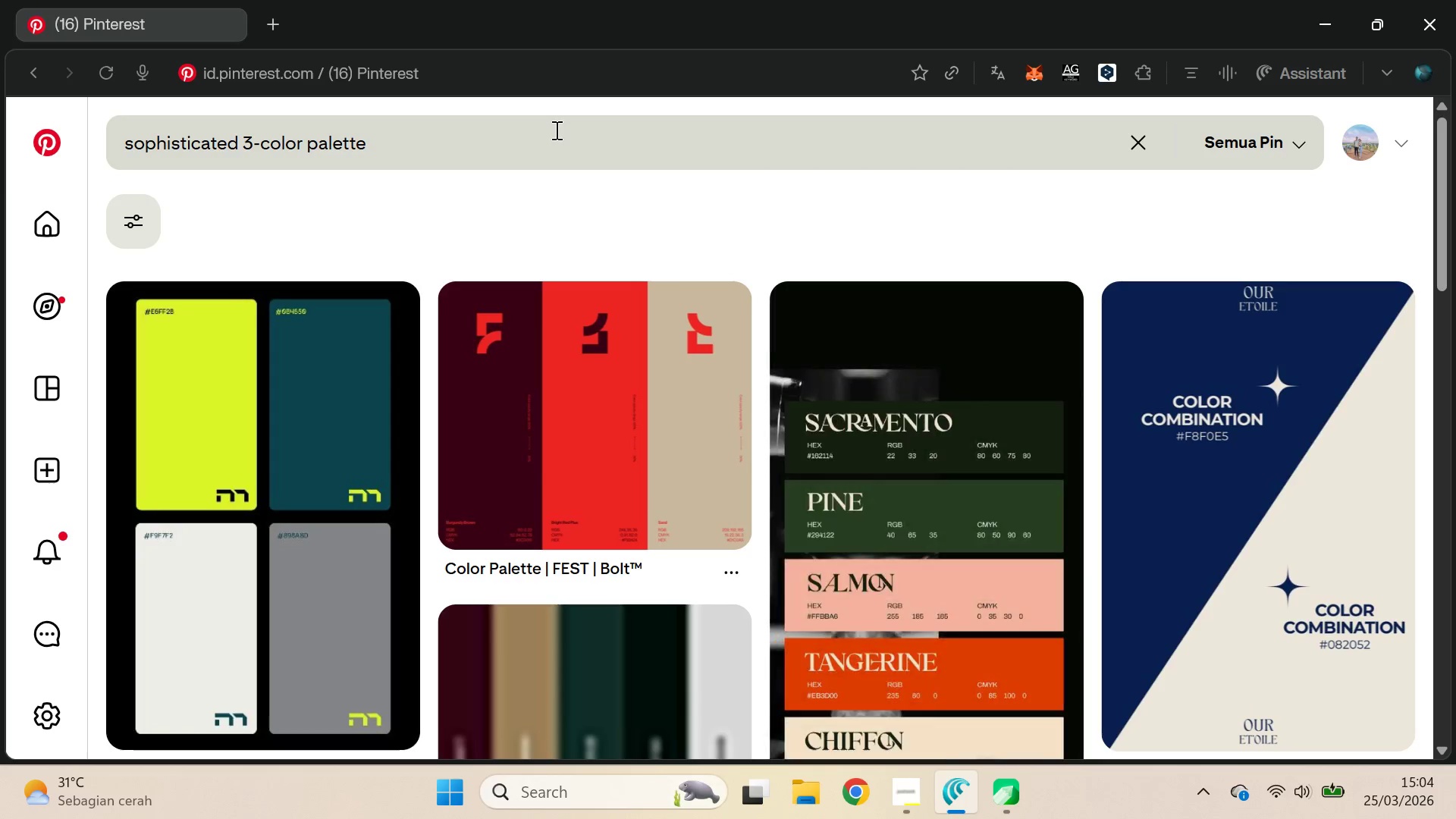 
left_click_drag(start_coordinate=[1440, 198], to_coordinate=[1430, 712])
 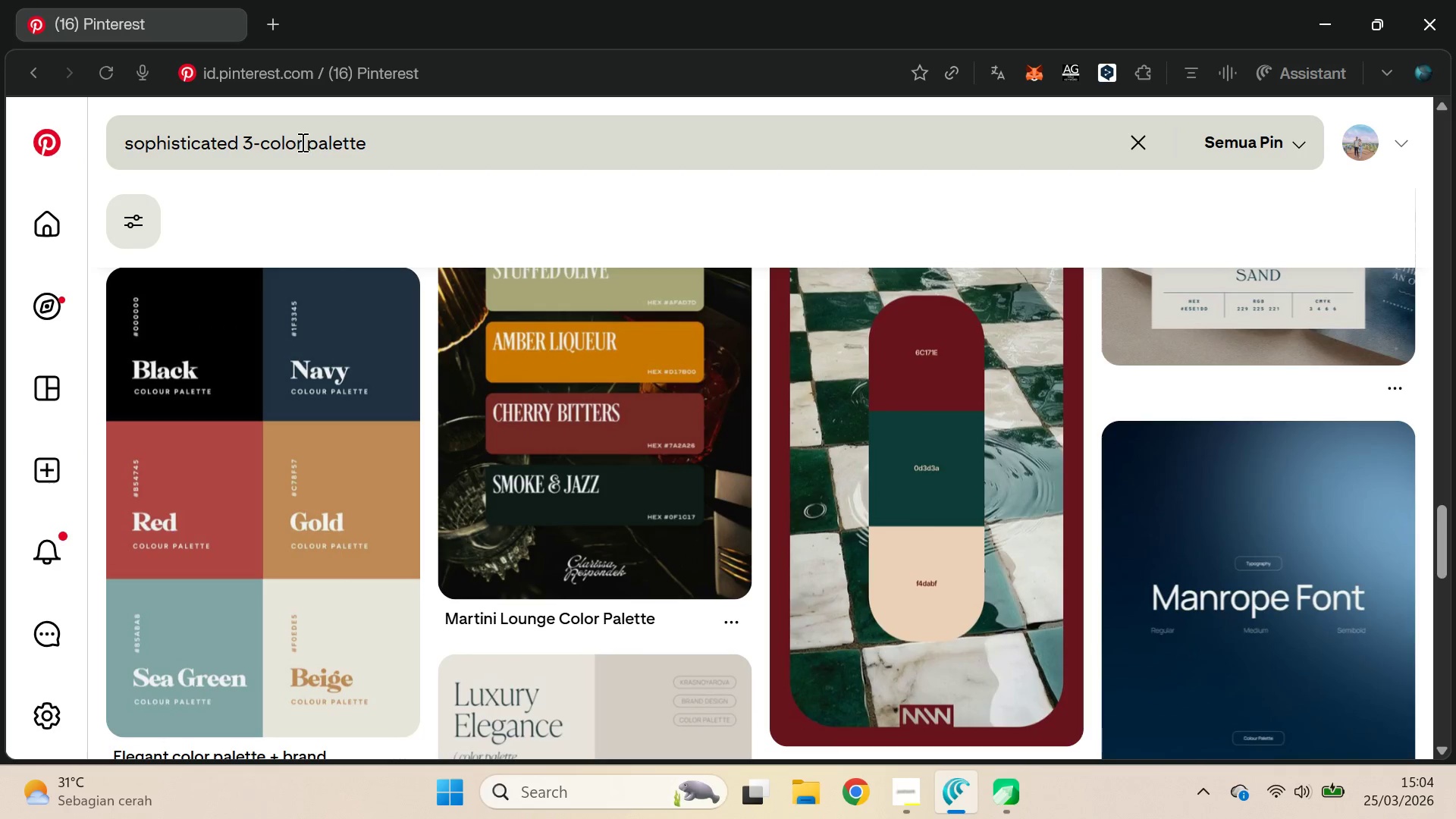 
left_click([300, 142])
 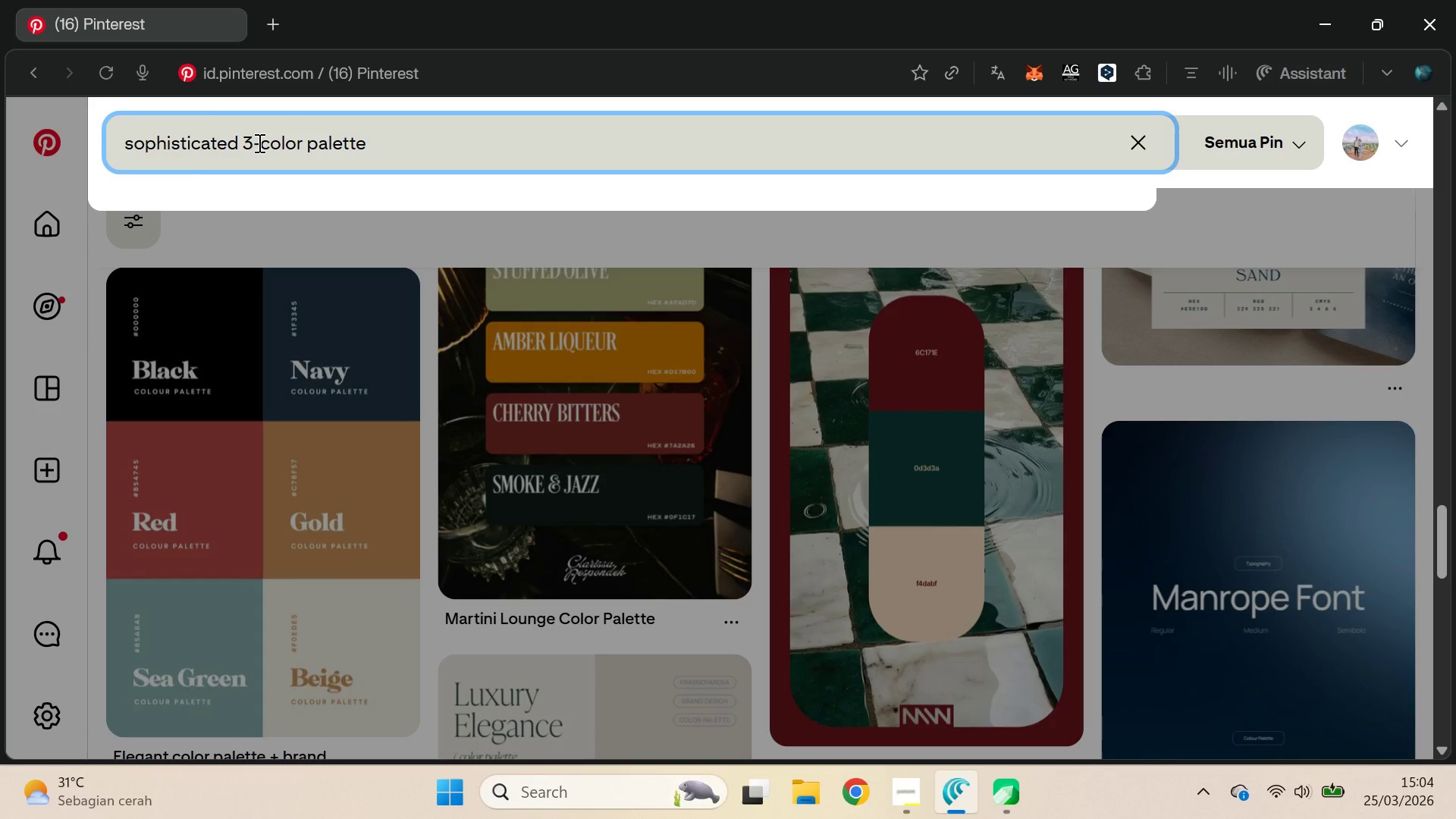 
left_click_drag(start_coordinate=[257, 143], to_coordinate=[239, 141])